 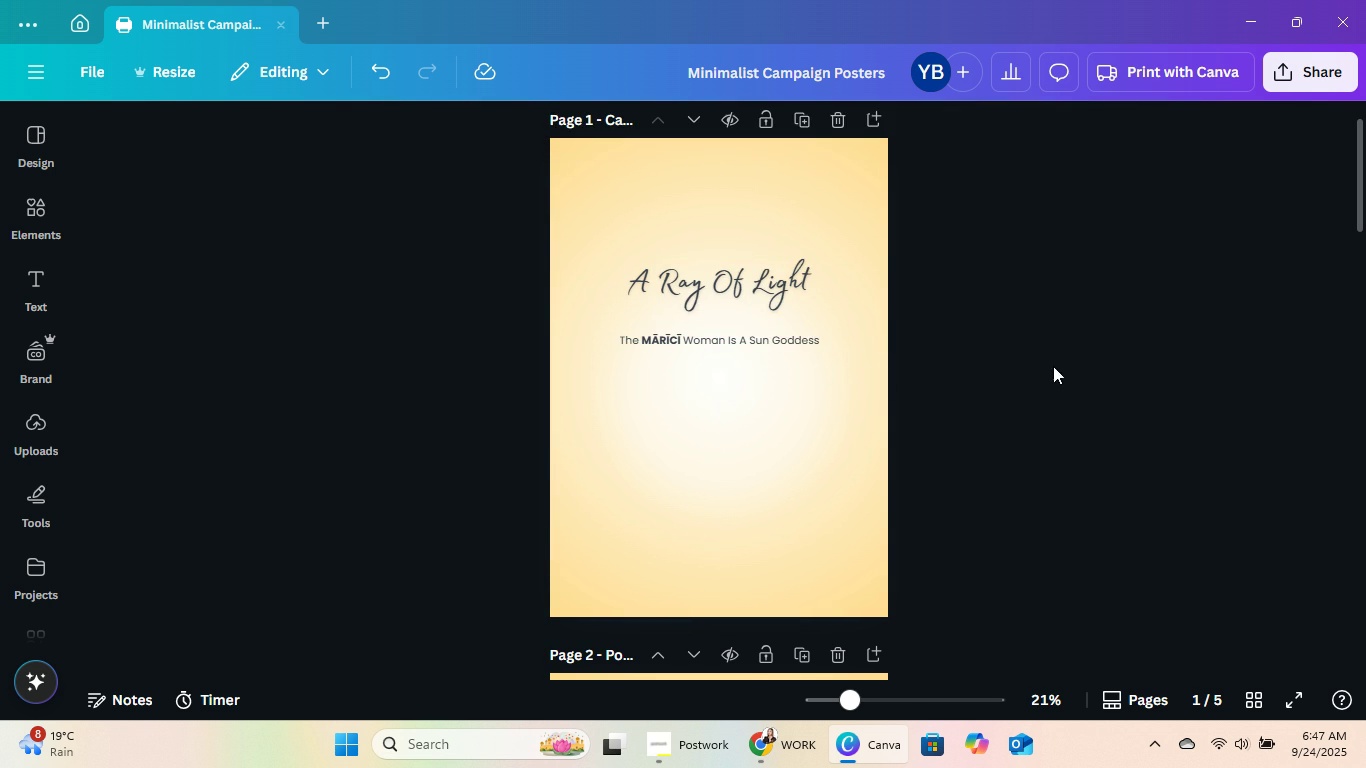 
left_click([730, 336])
 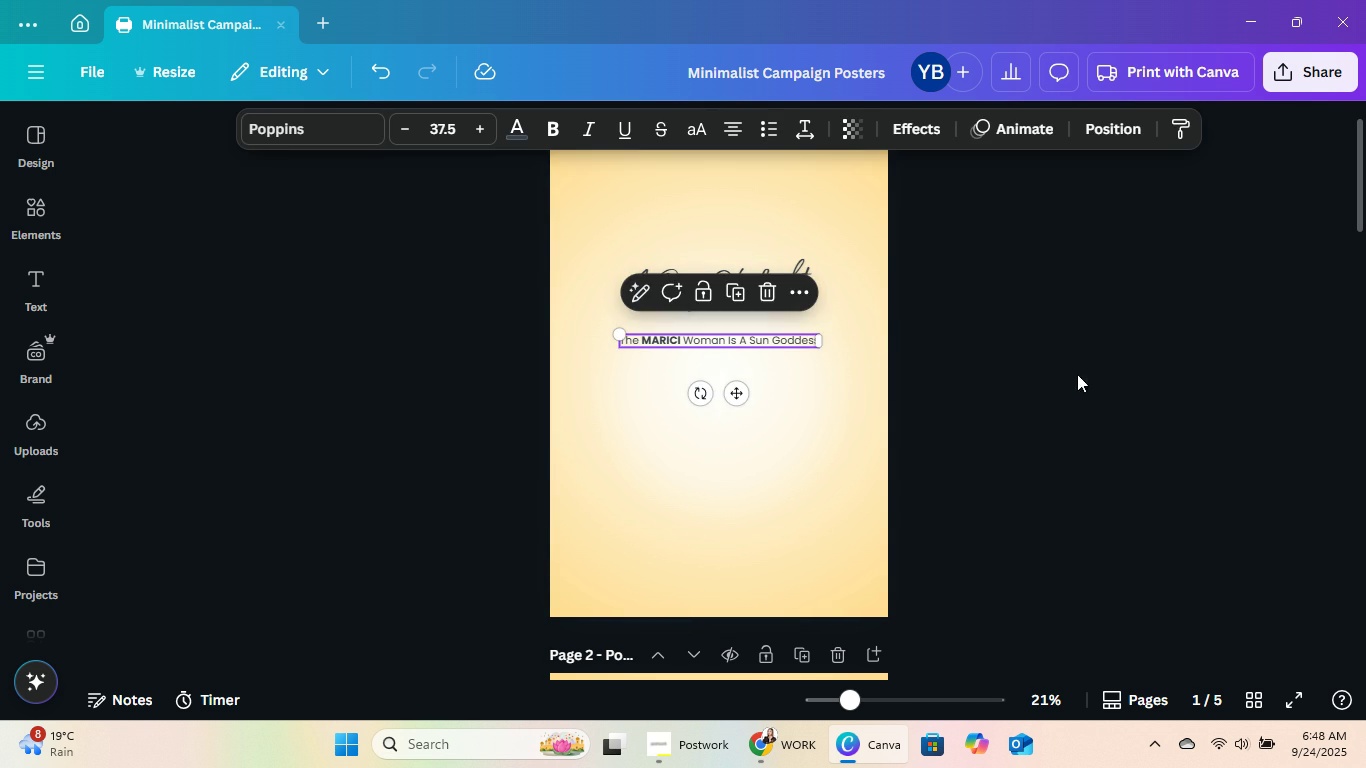 
key(ArrowLeft)
 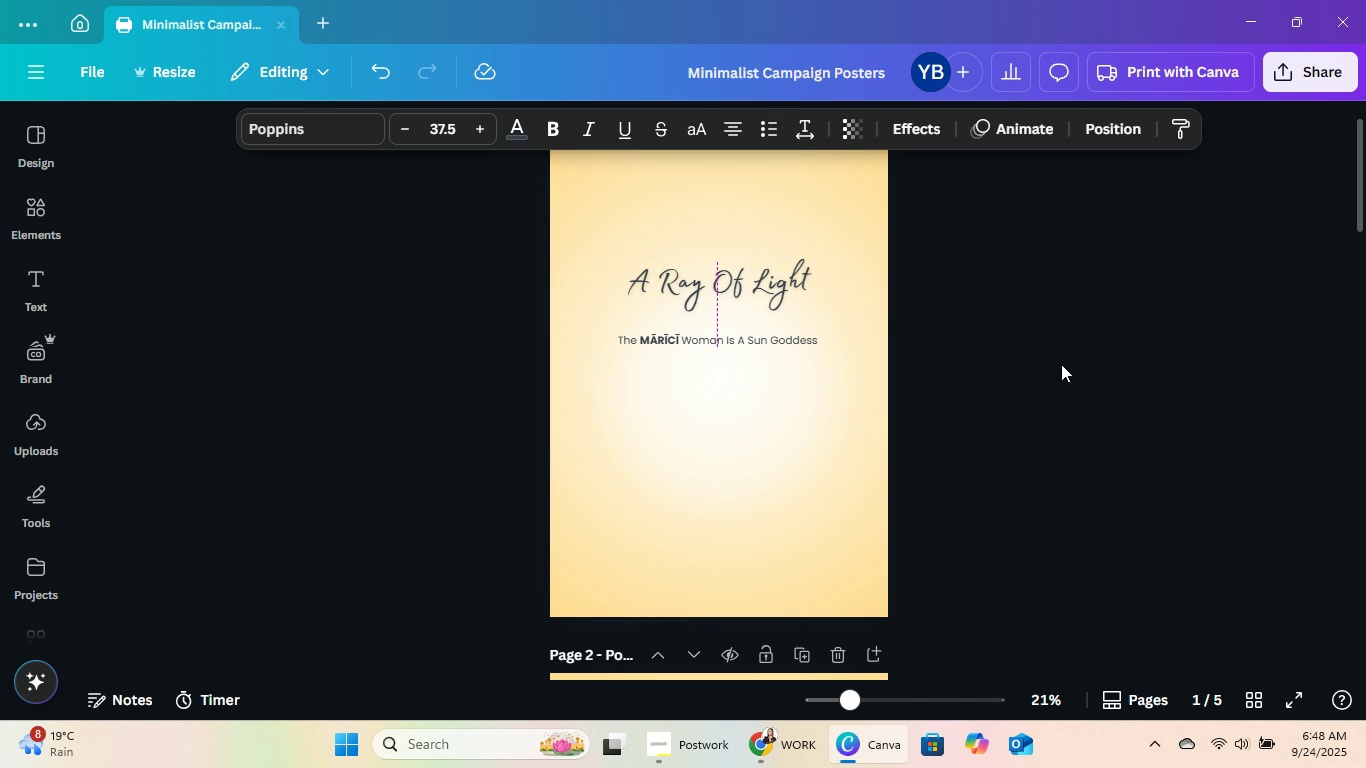 
key(ArrowLeft)
 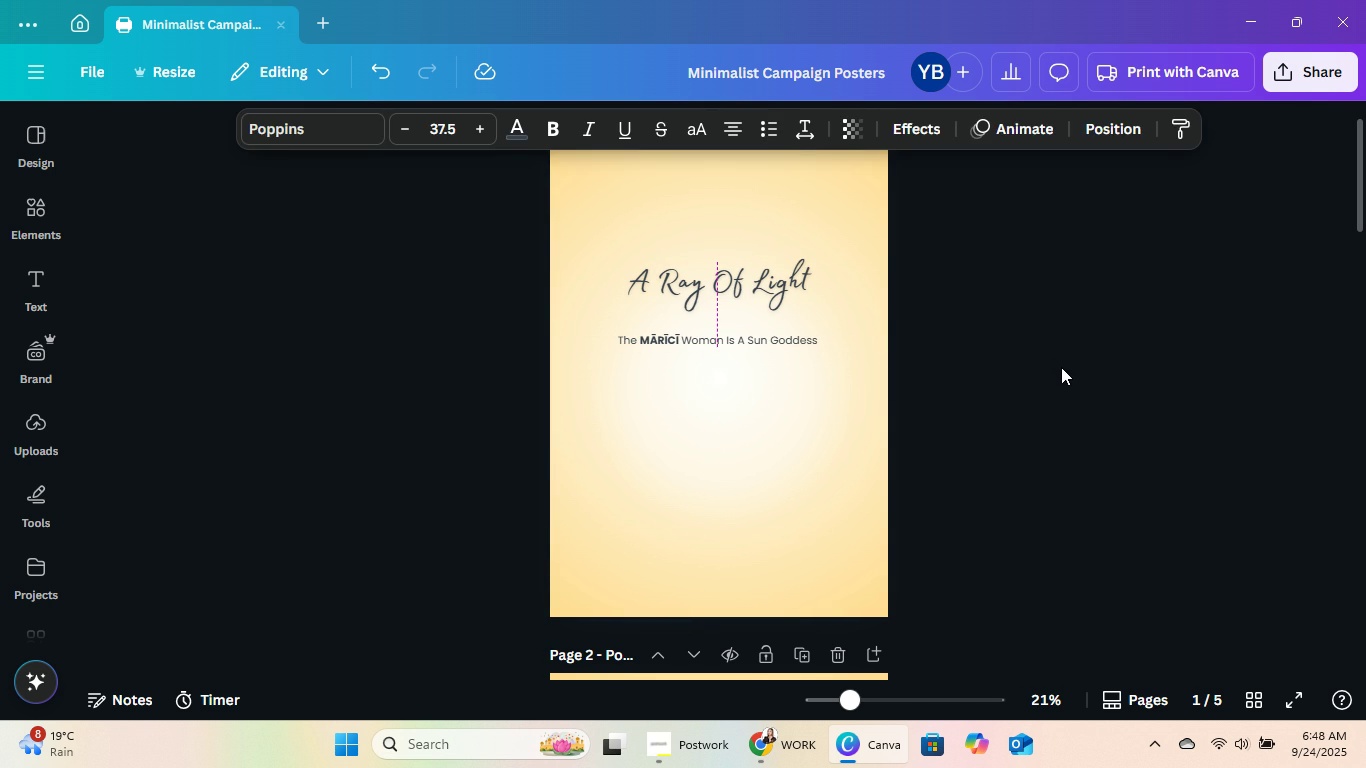 
left_click([1061, 365])
 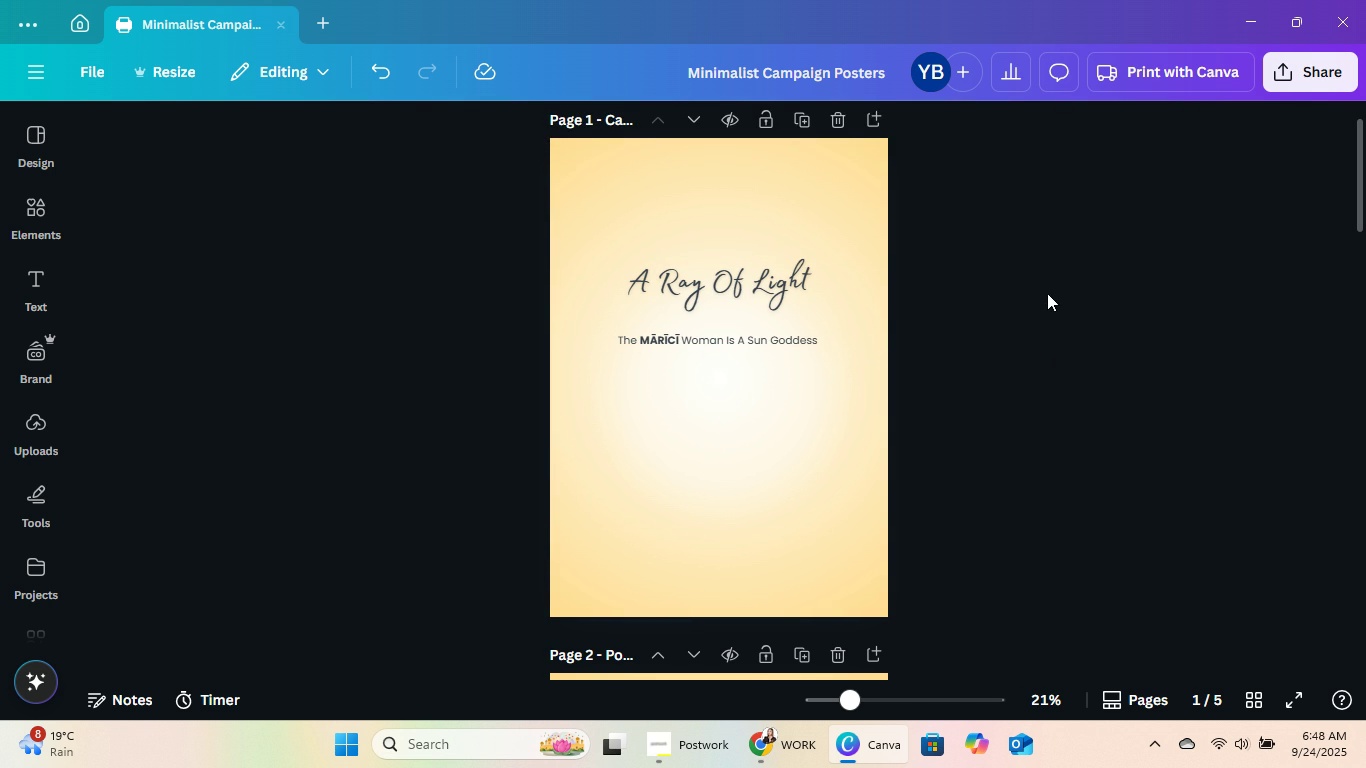 
scroll: coordinate [1046, 295], scroll_direction: down, amount: 2.0
 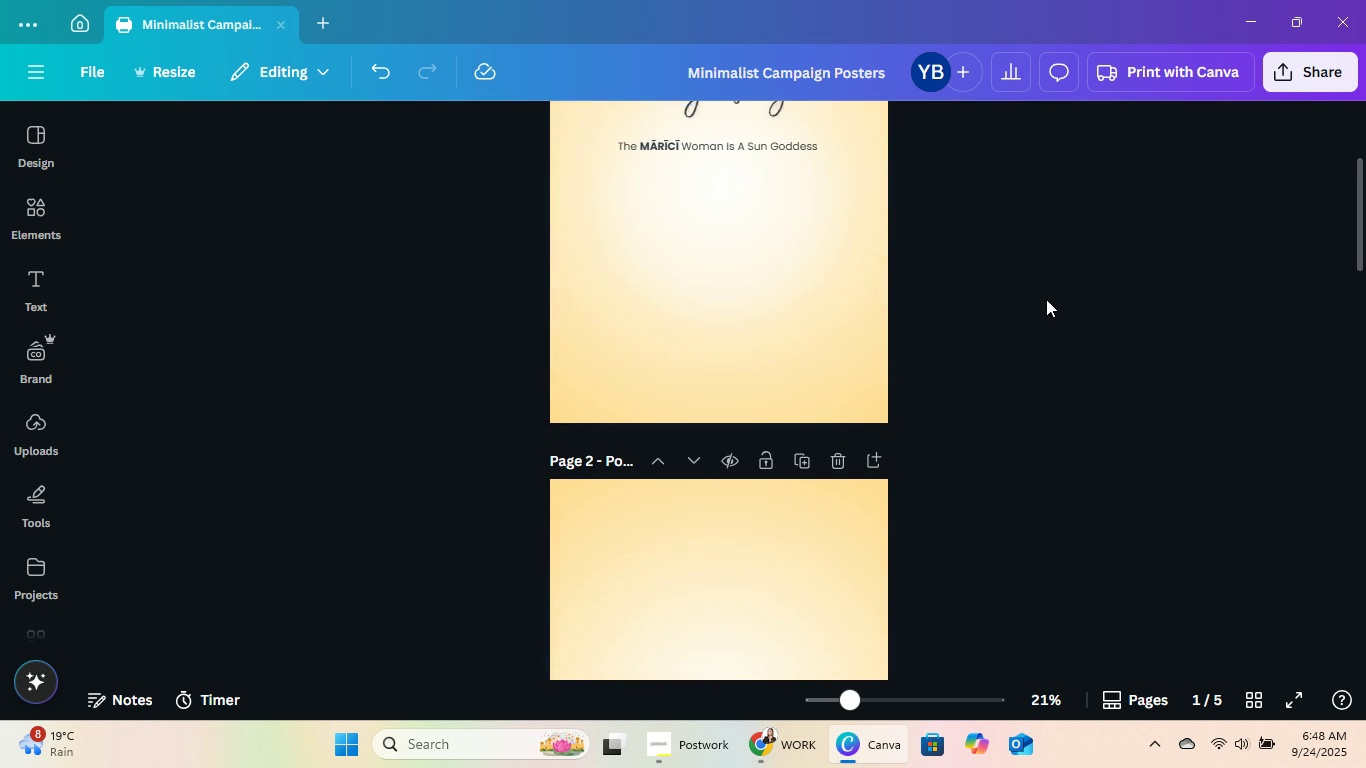 
scroll: coordinate [1046, 299], scroll_direction: up, amount: 1.0